 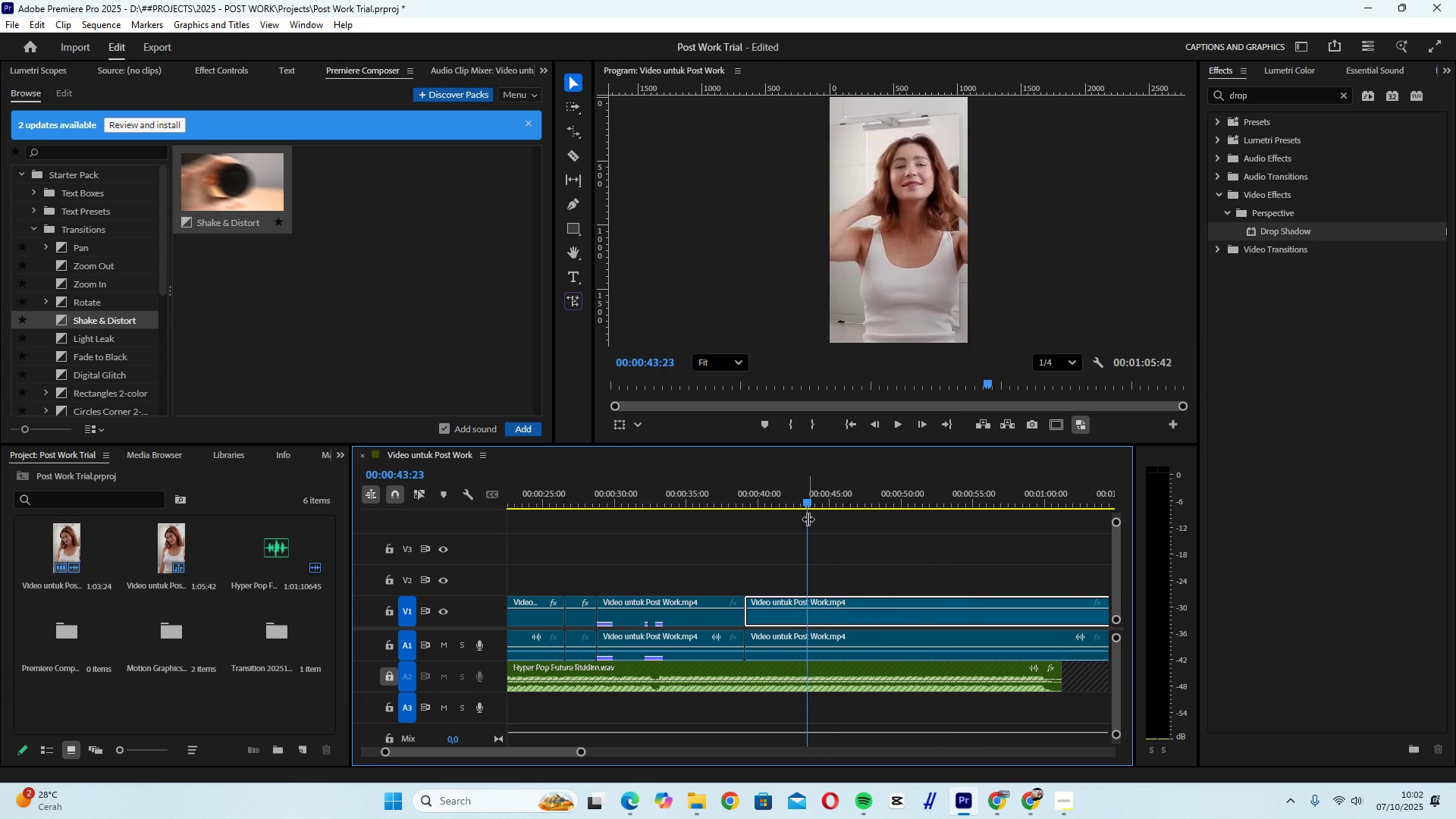 
key(ArrowLeft)
 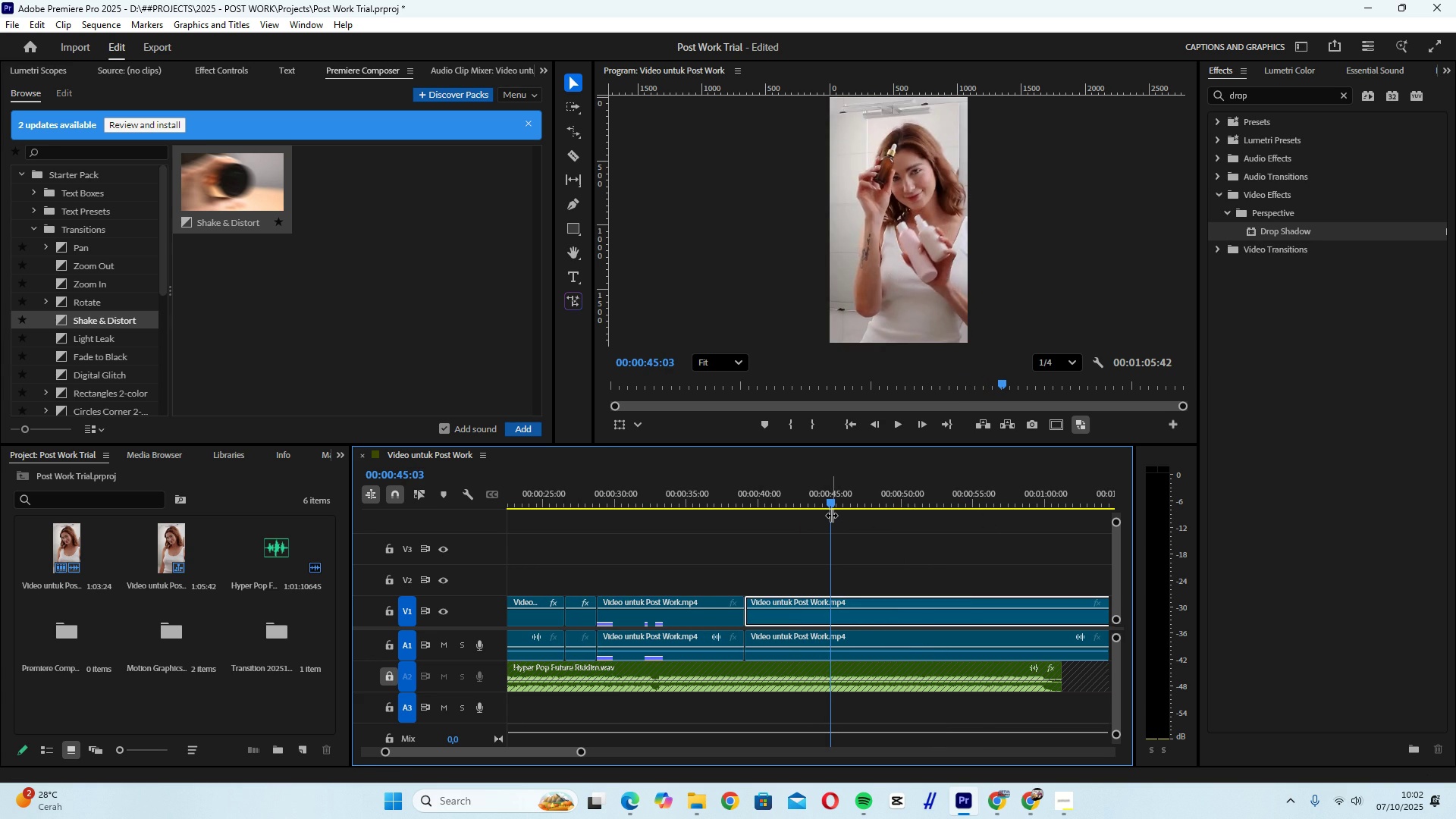 
key(ArrowLeft)
 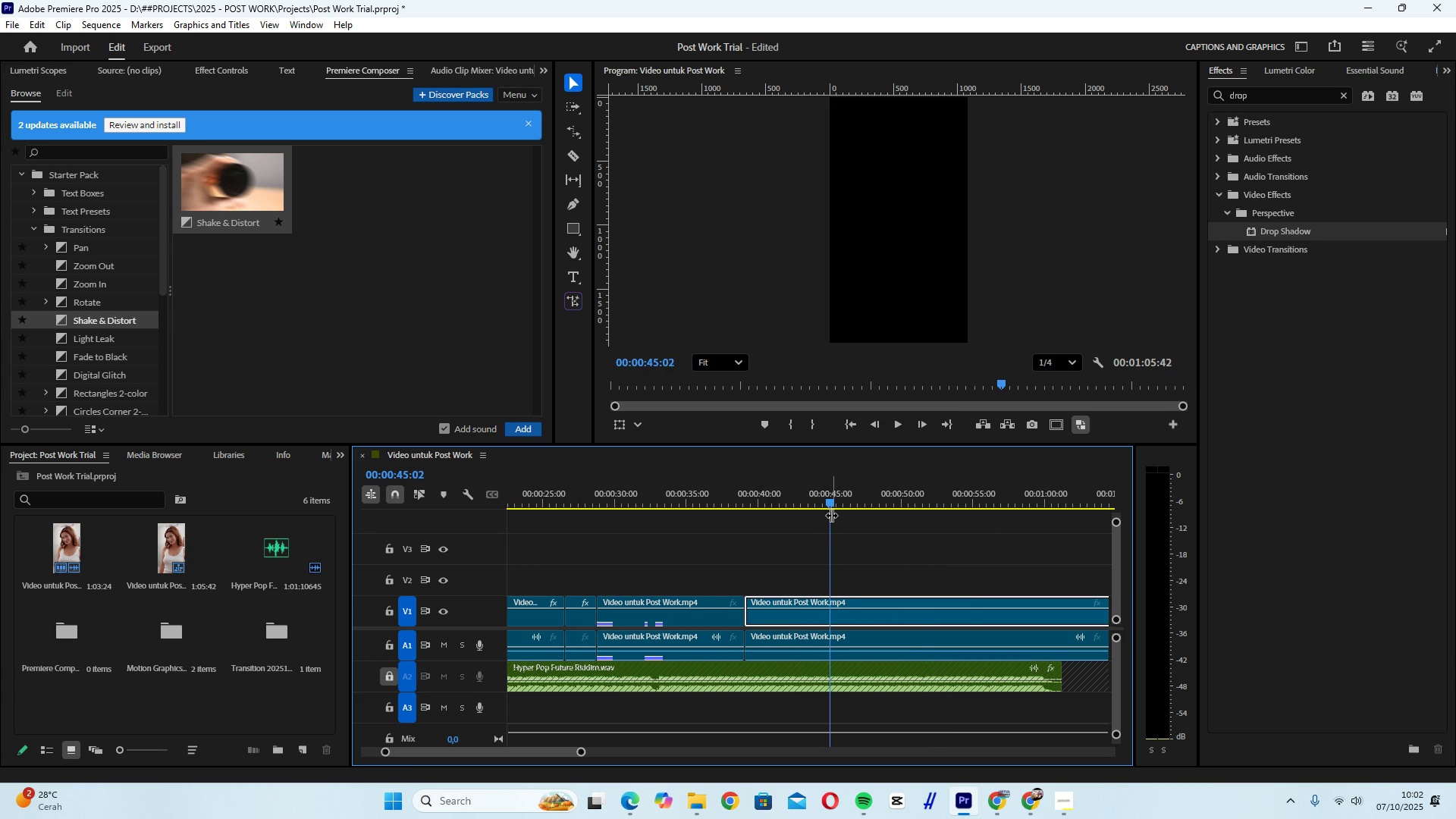 
key(ArrowLeft)
 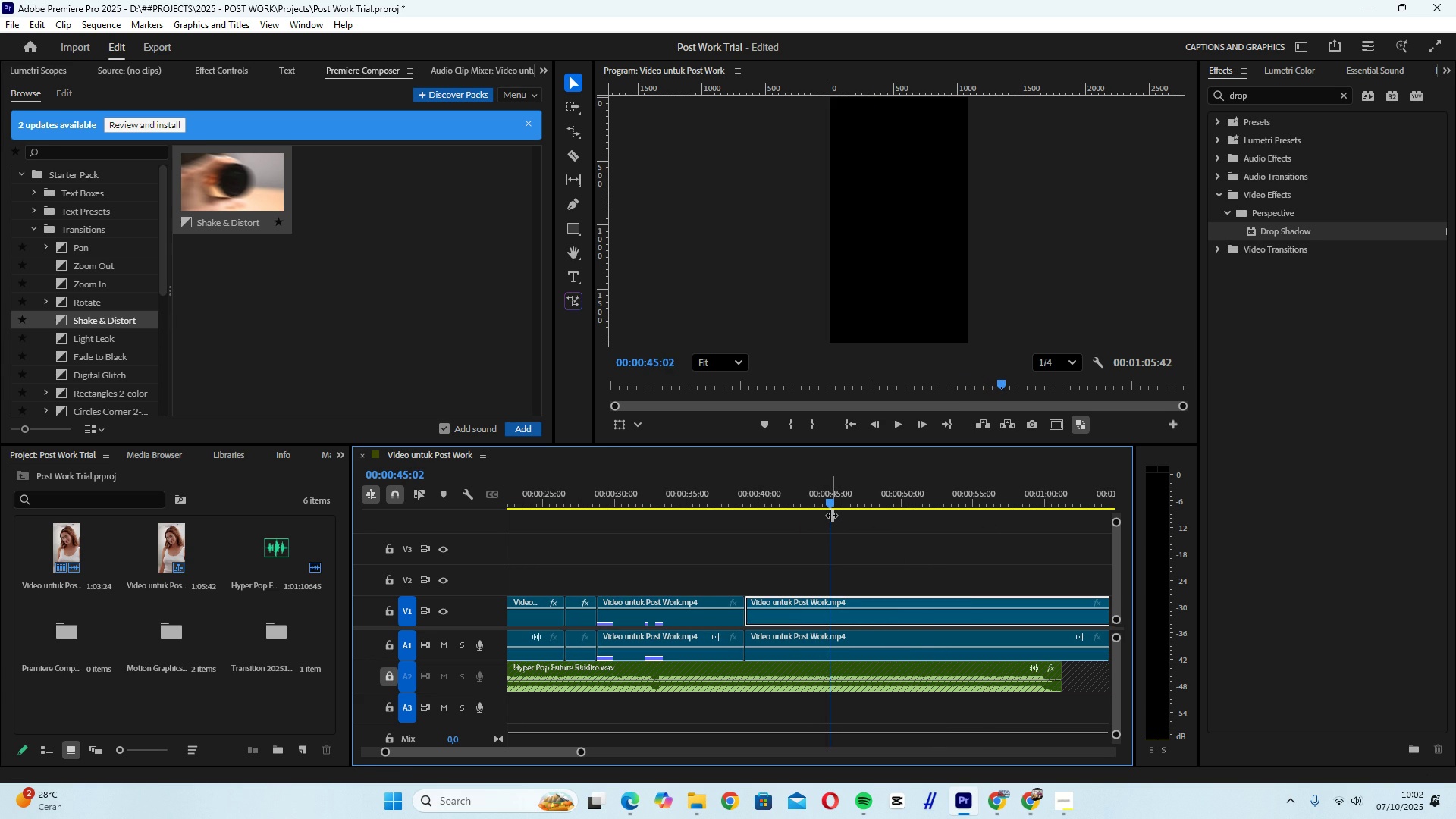 
key(ArrowRight)
 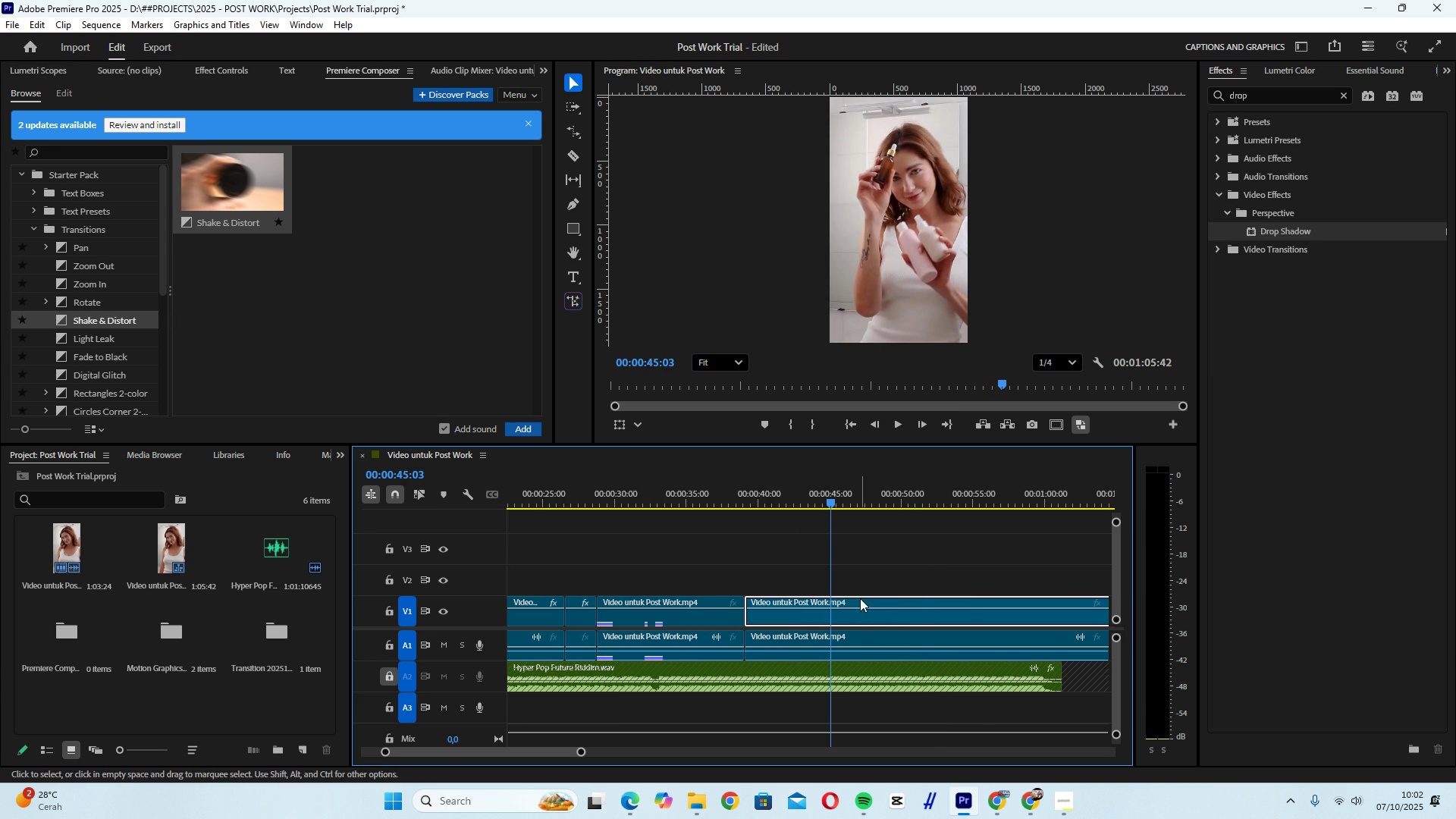 
key(B)
 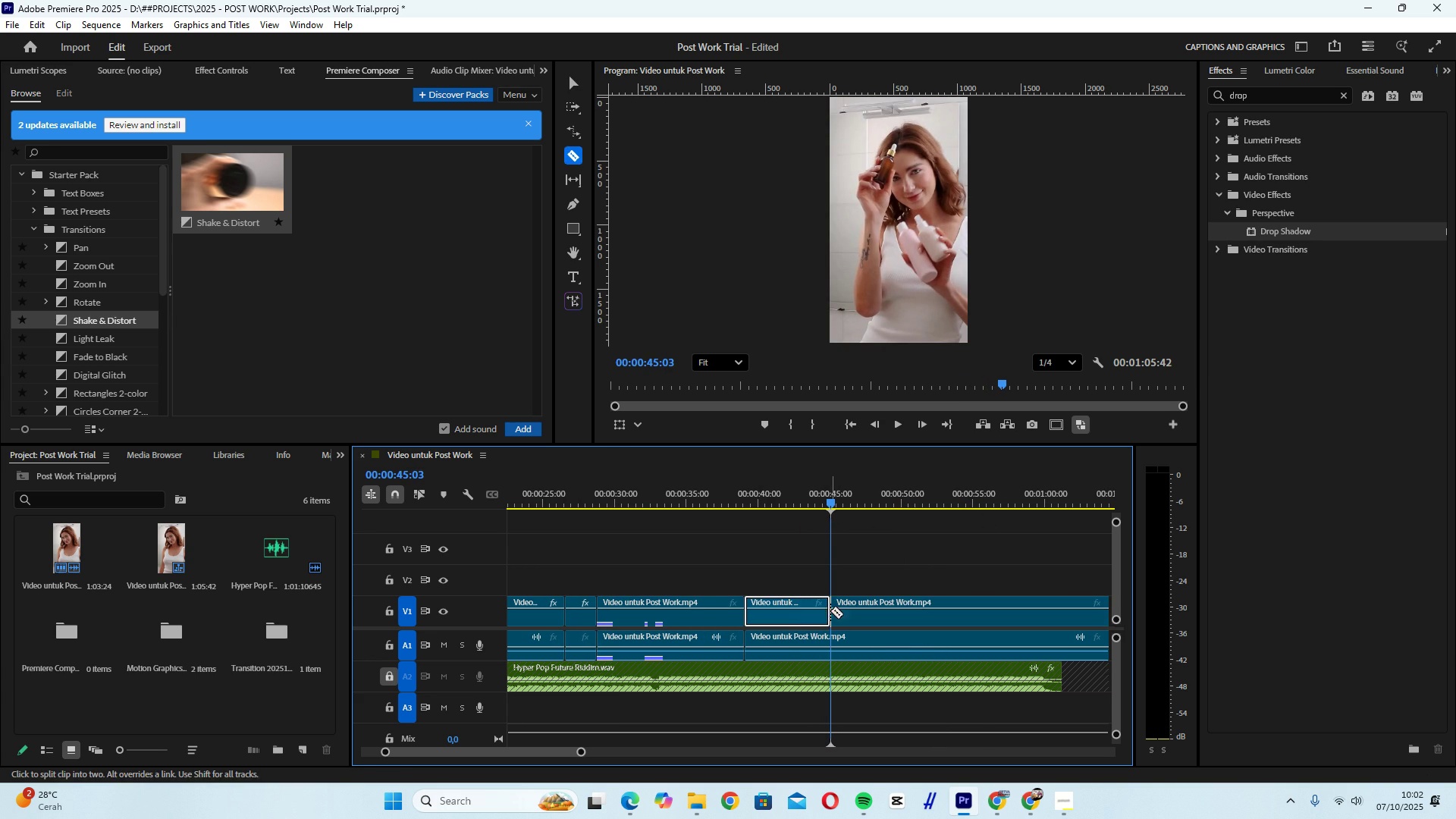 
left_click([830, 610])
 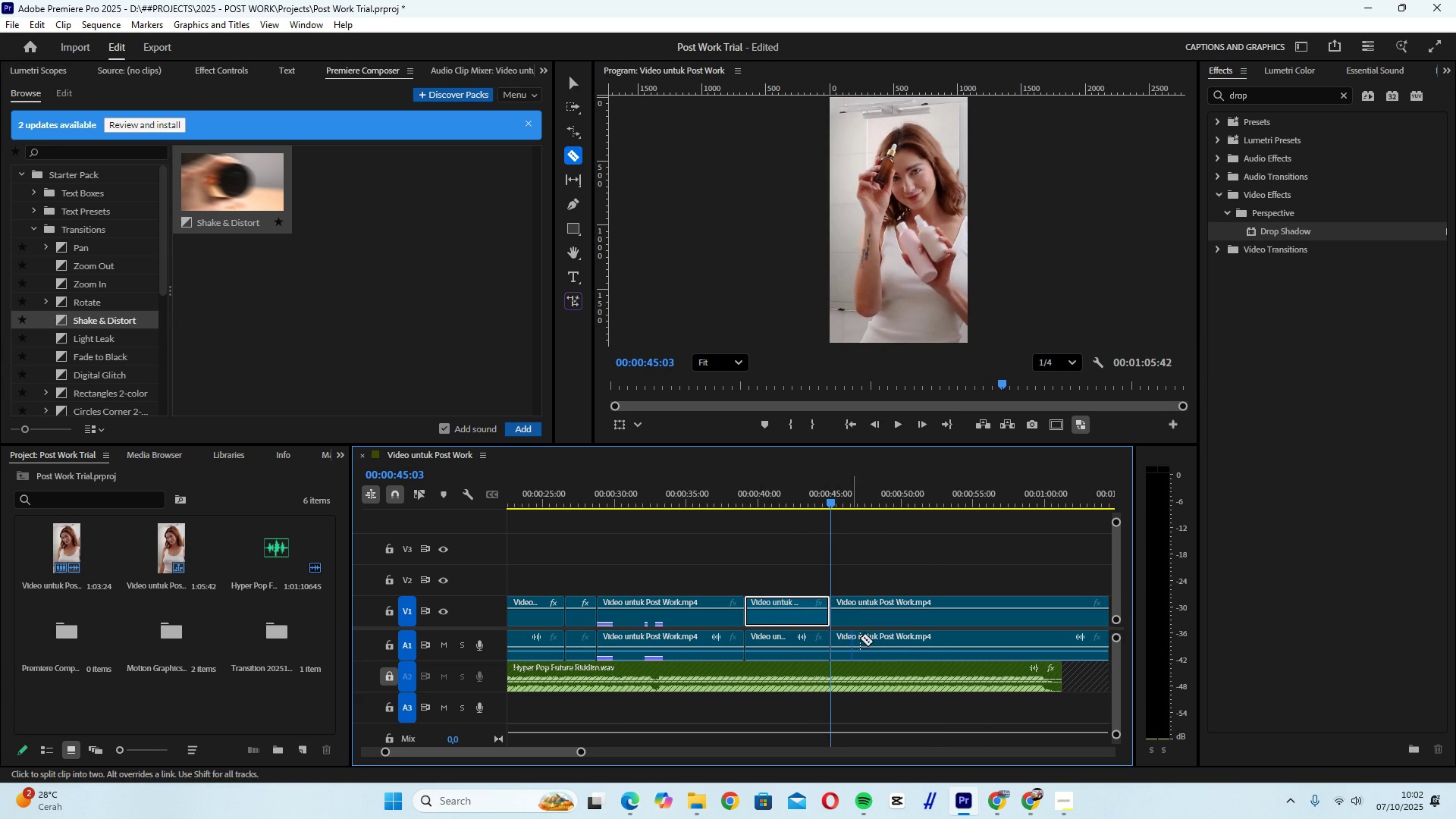 
key(A)
 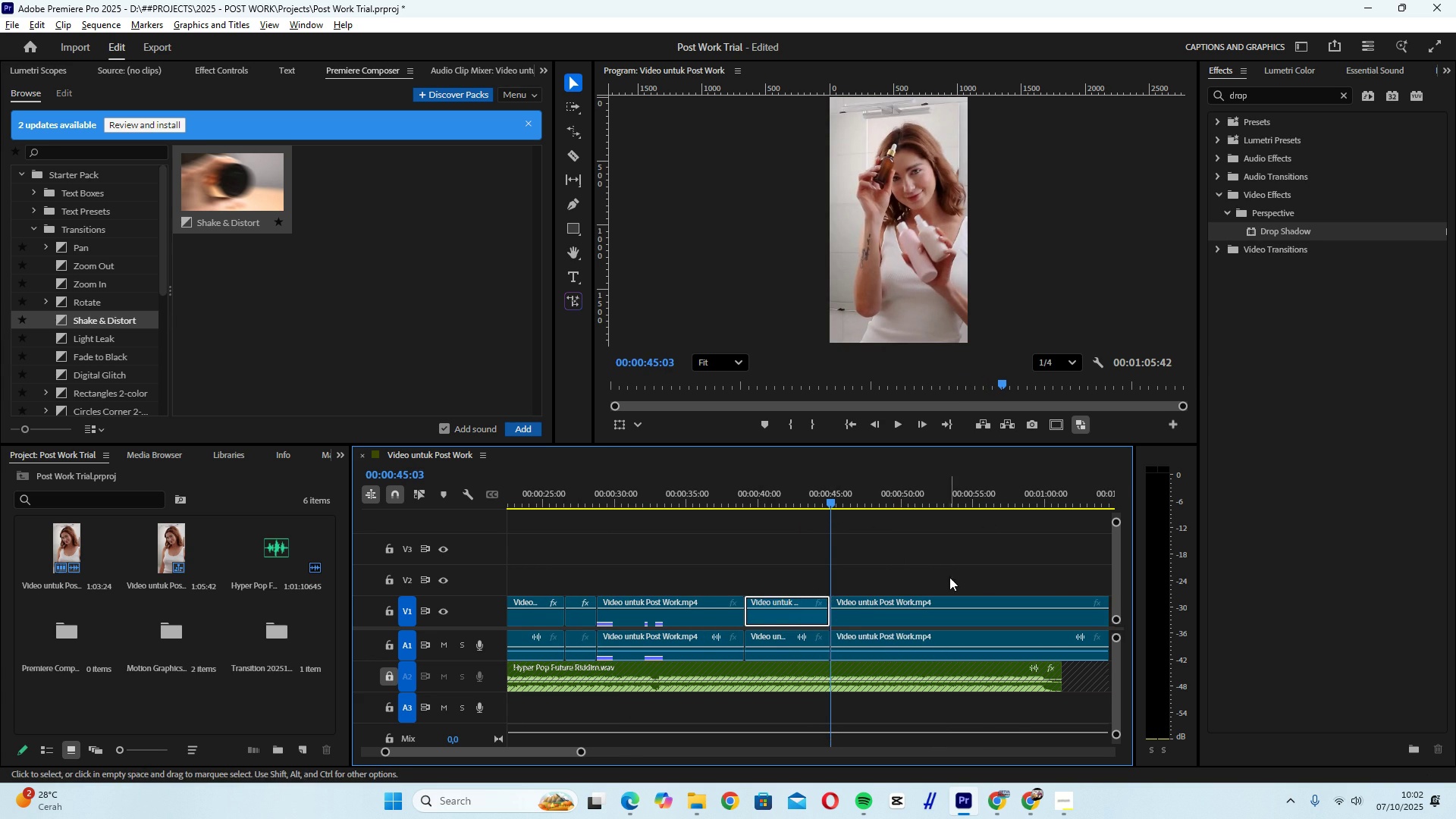 
key(Alt+AltLeft)
 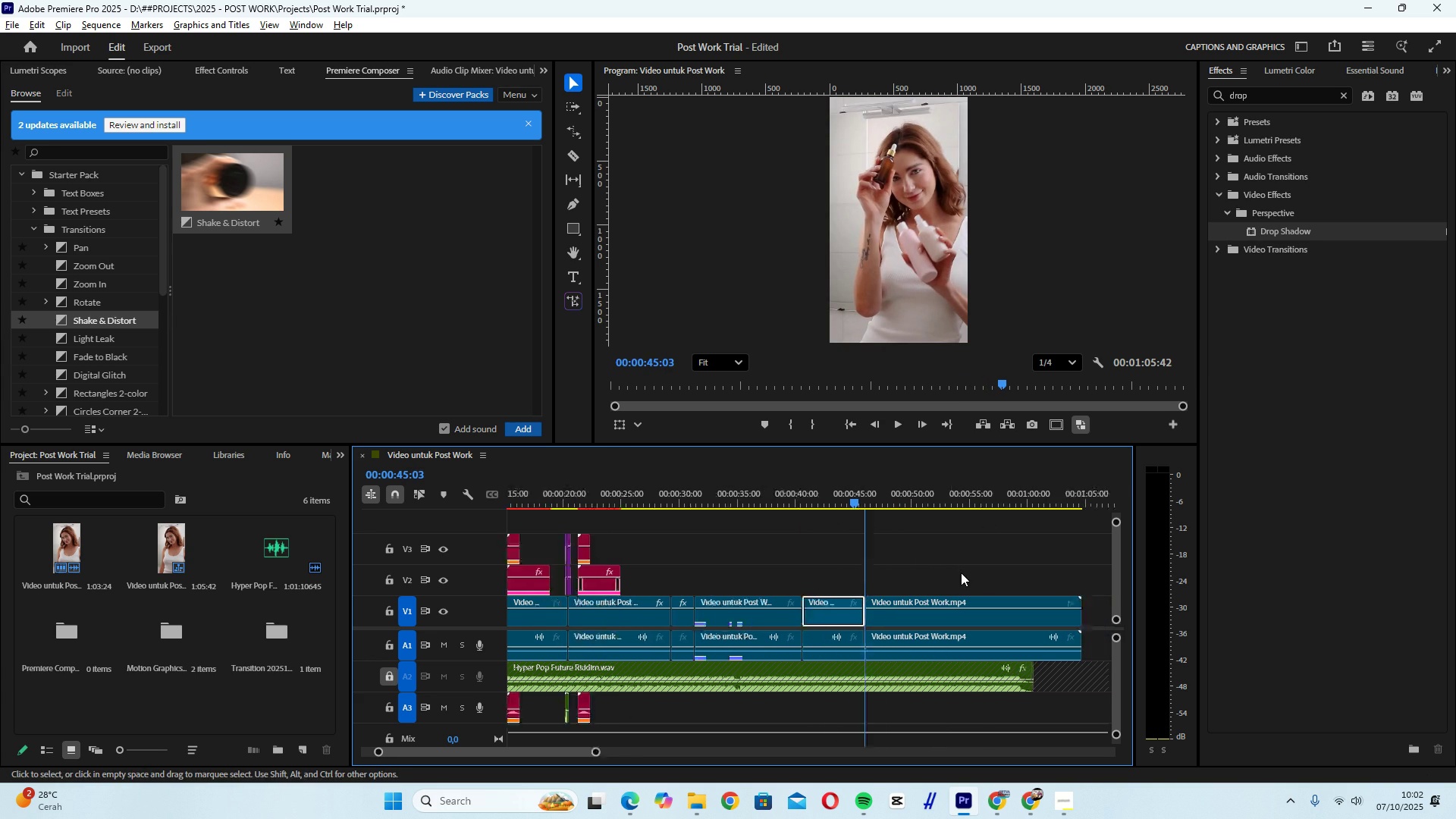 
scroll: coordinate [964, 569], scroll_direction: down, amount: 9.0